 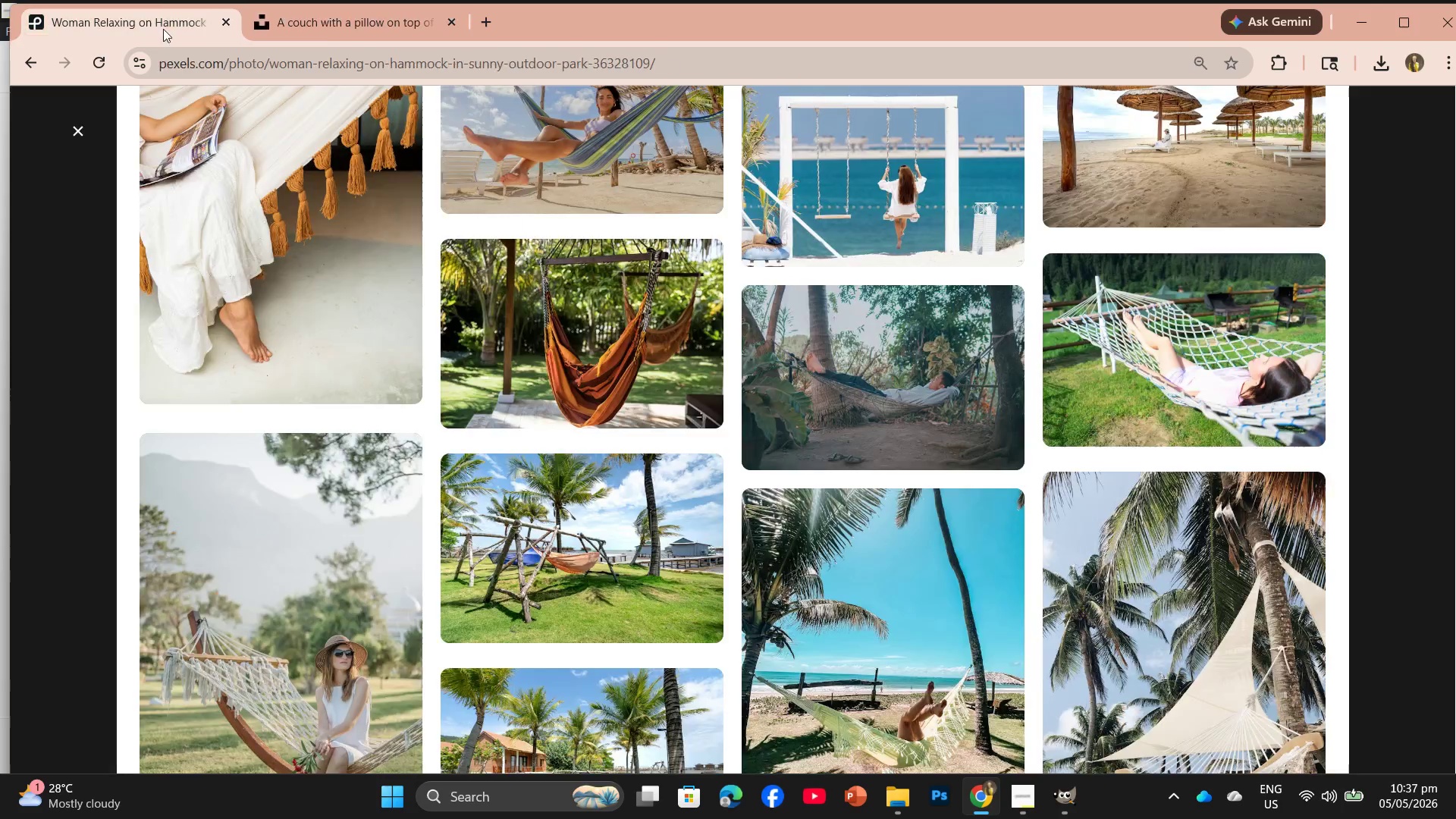 
left_click([309, 578])
 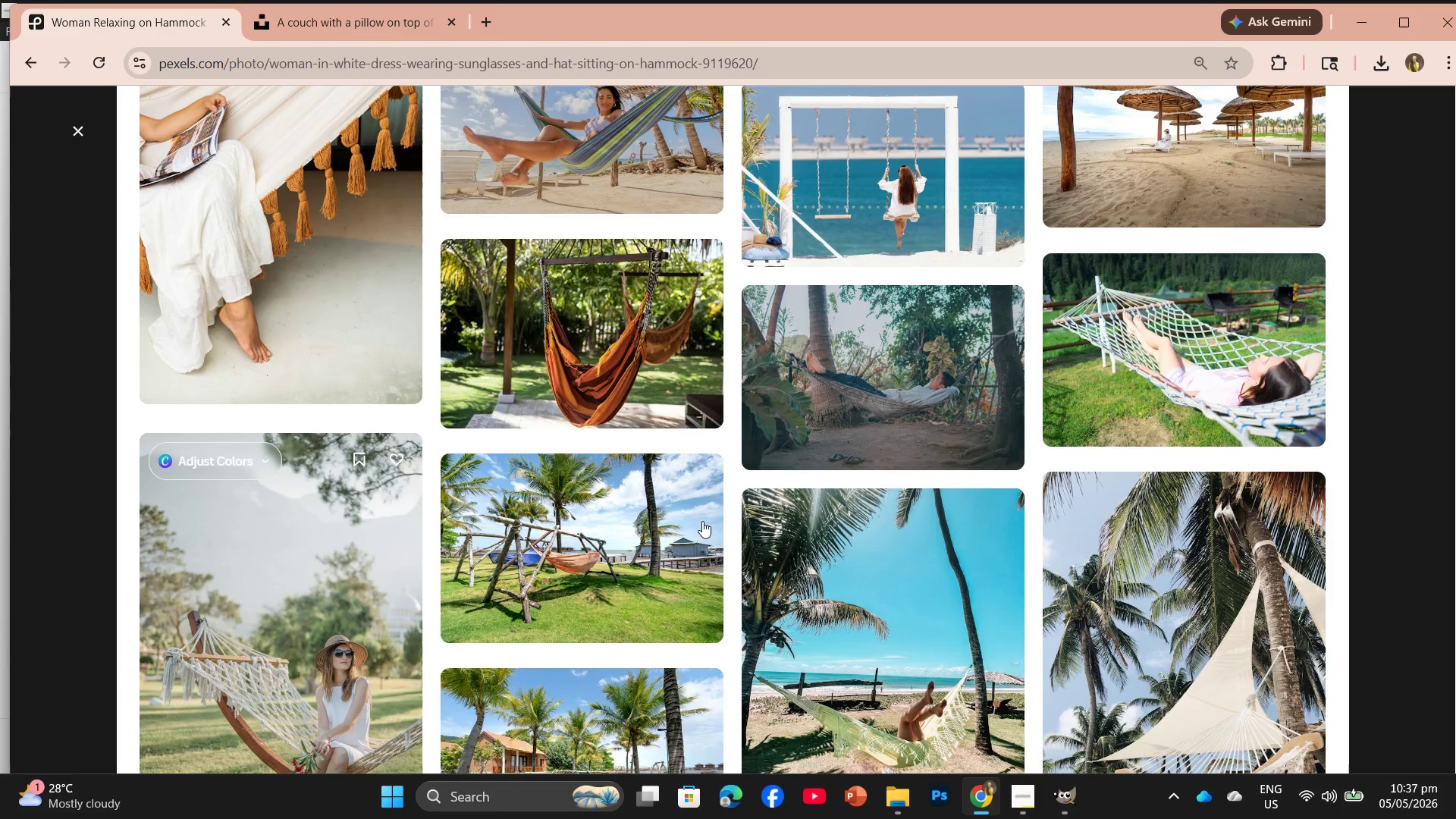 
scroll: coordinate [749, 512], scroll_direction: down, amount: 5.0
 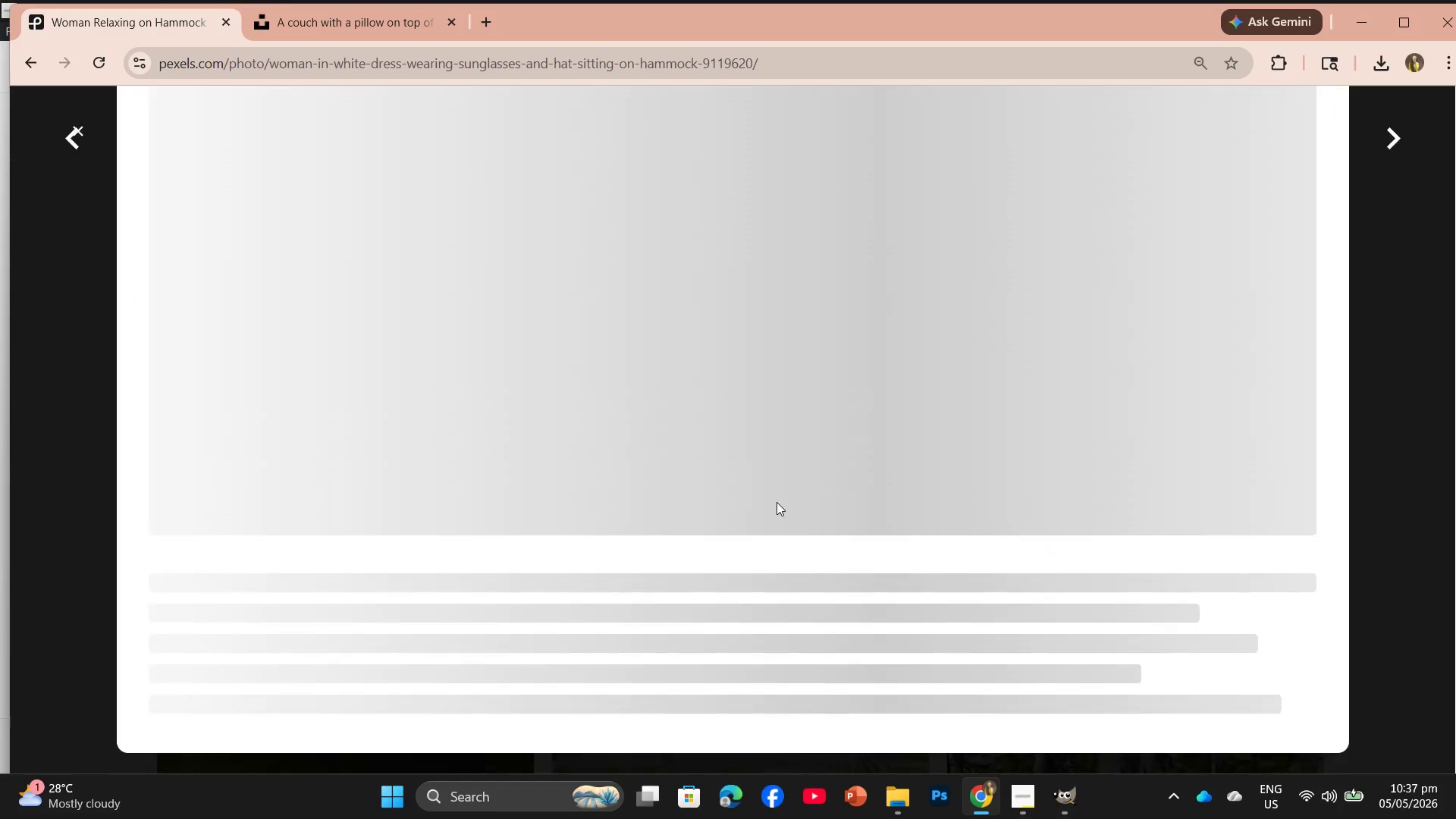 
scroll: coordinate [777, 502], scroll_direction: up, amount: 1.0
 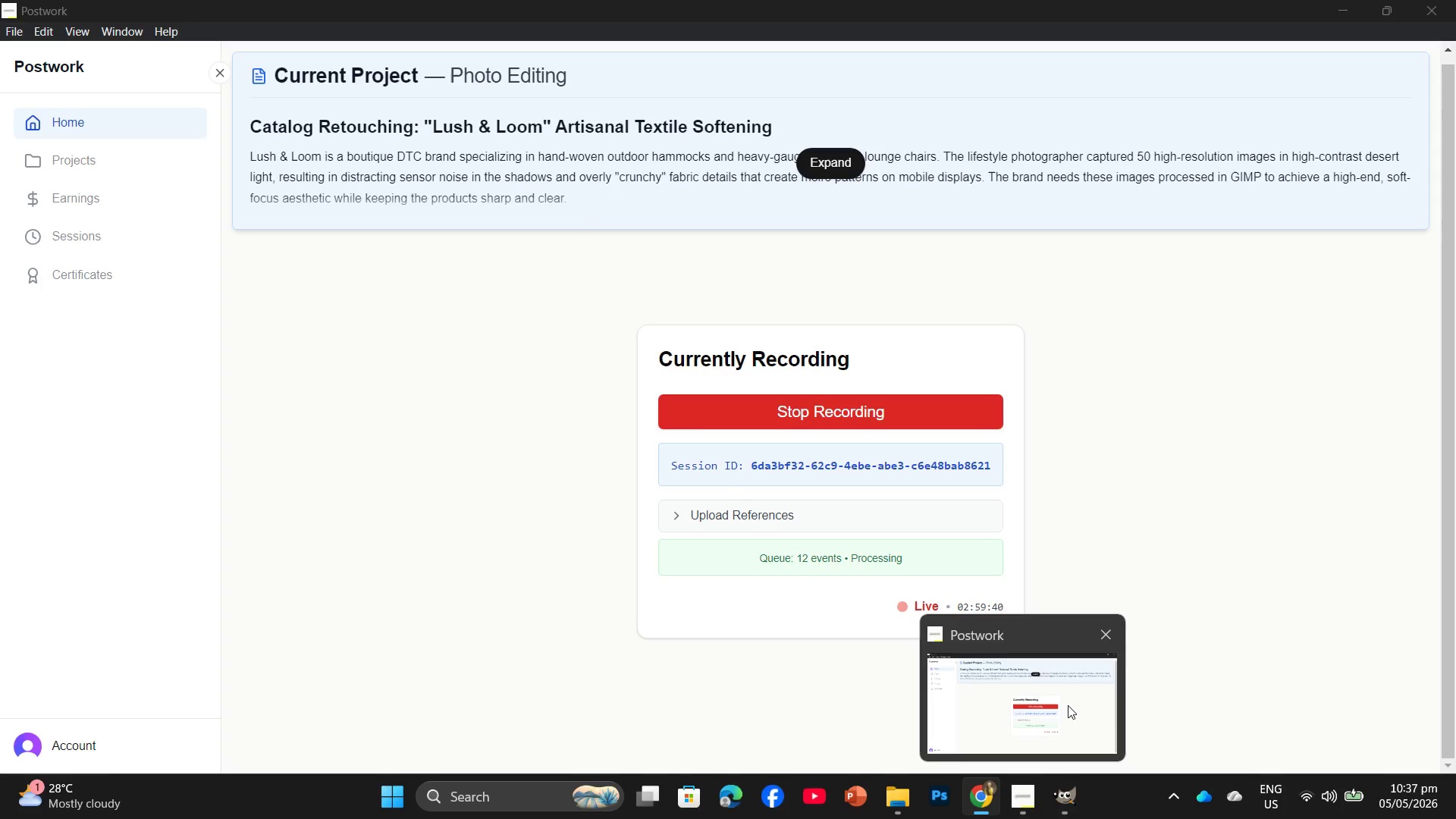 
wait(5.41)
 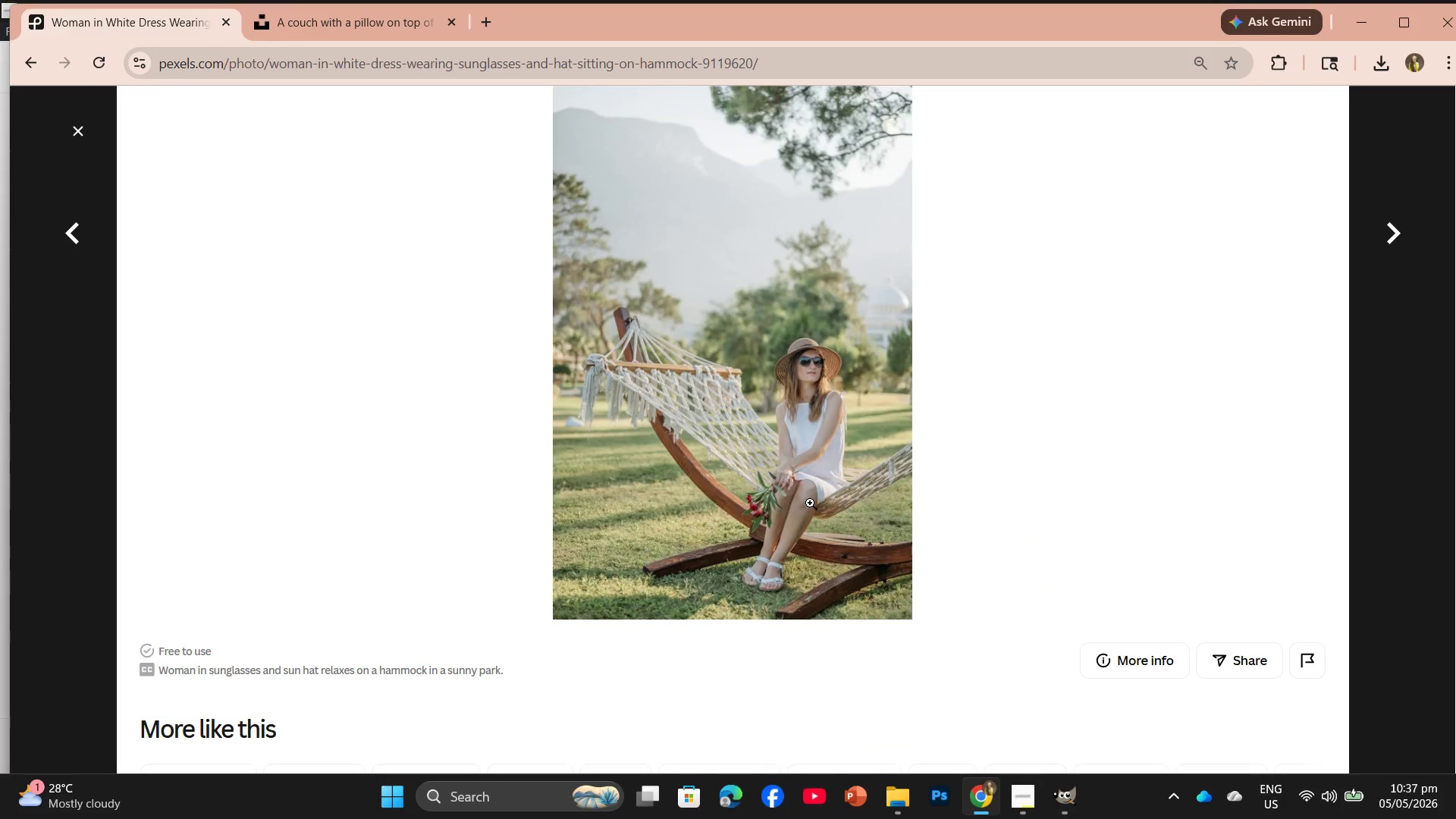 
scroll: coordinate [916, 624], scroll_direction: down, amount: 5.0
 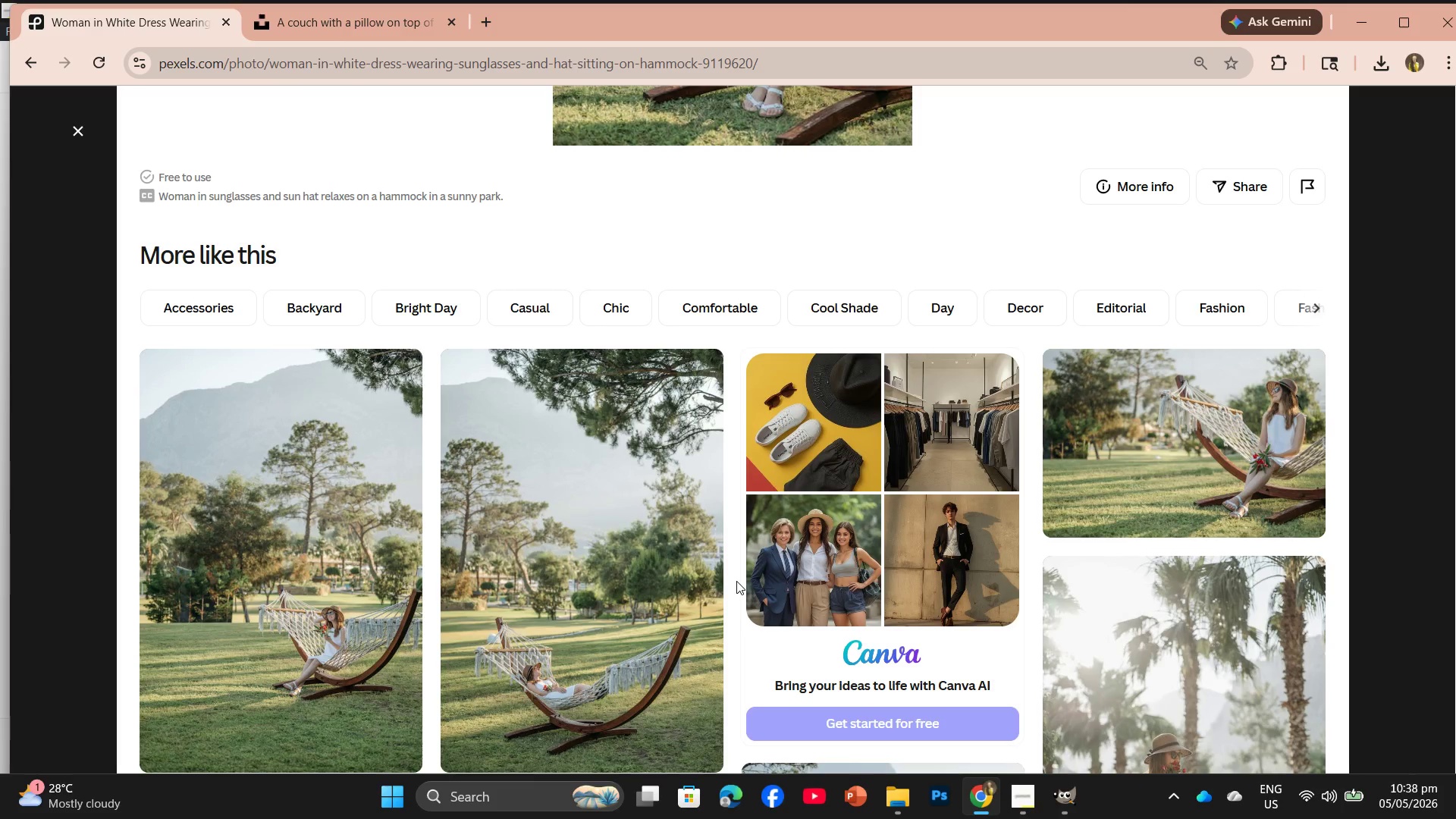 
wait(6.07)
 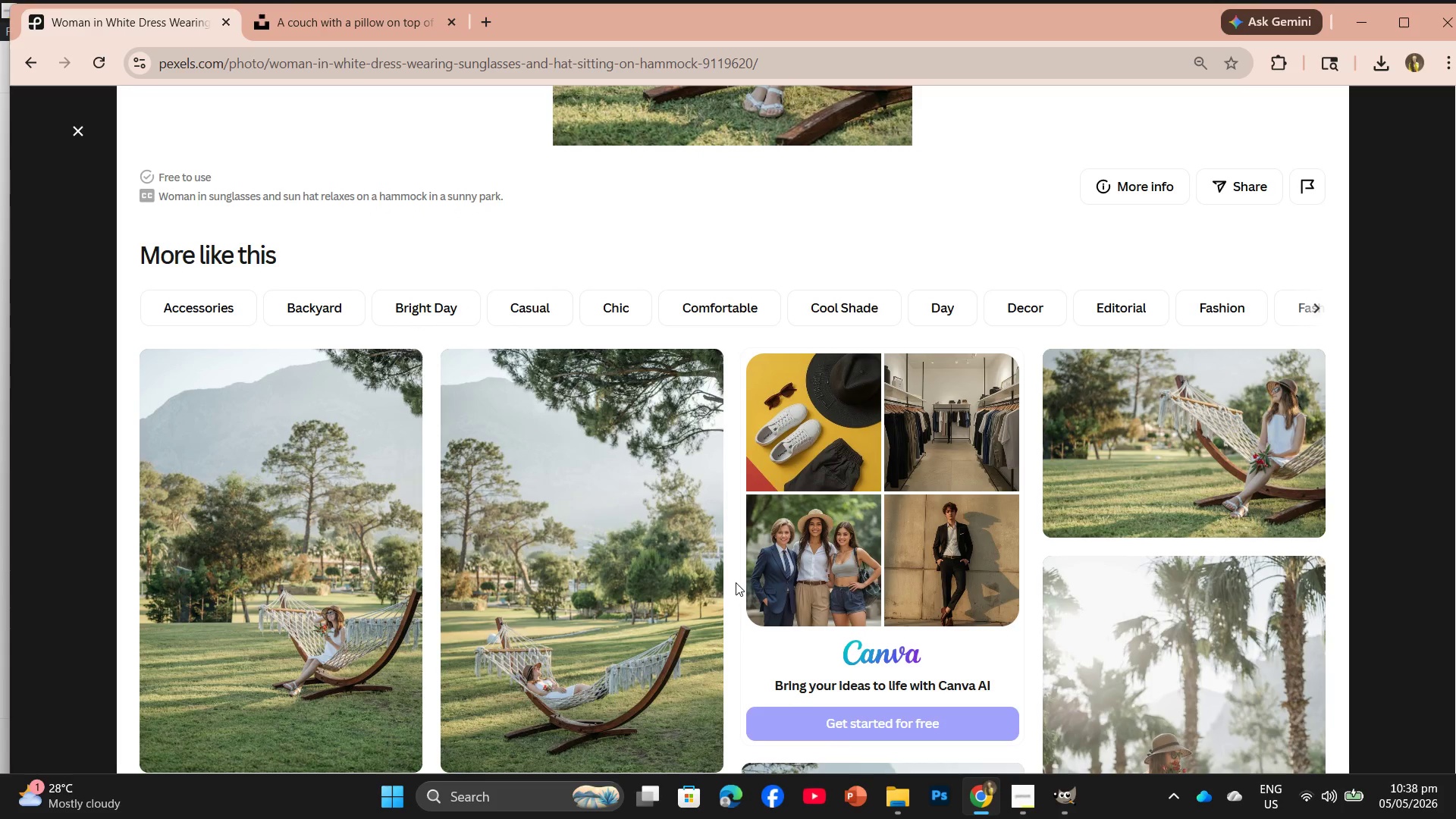 
scroll: coordinate [821, 569], scroll_direction: down, amount: 2.0
 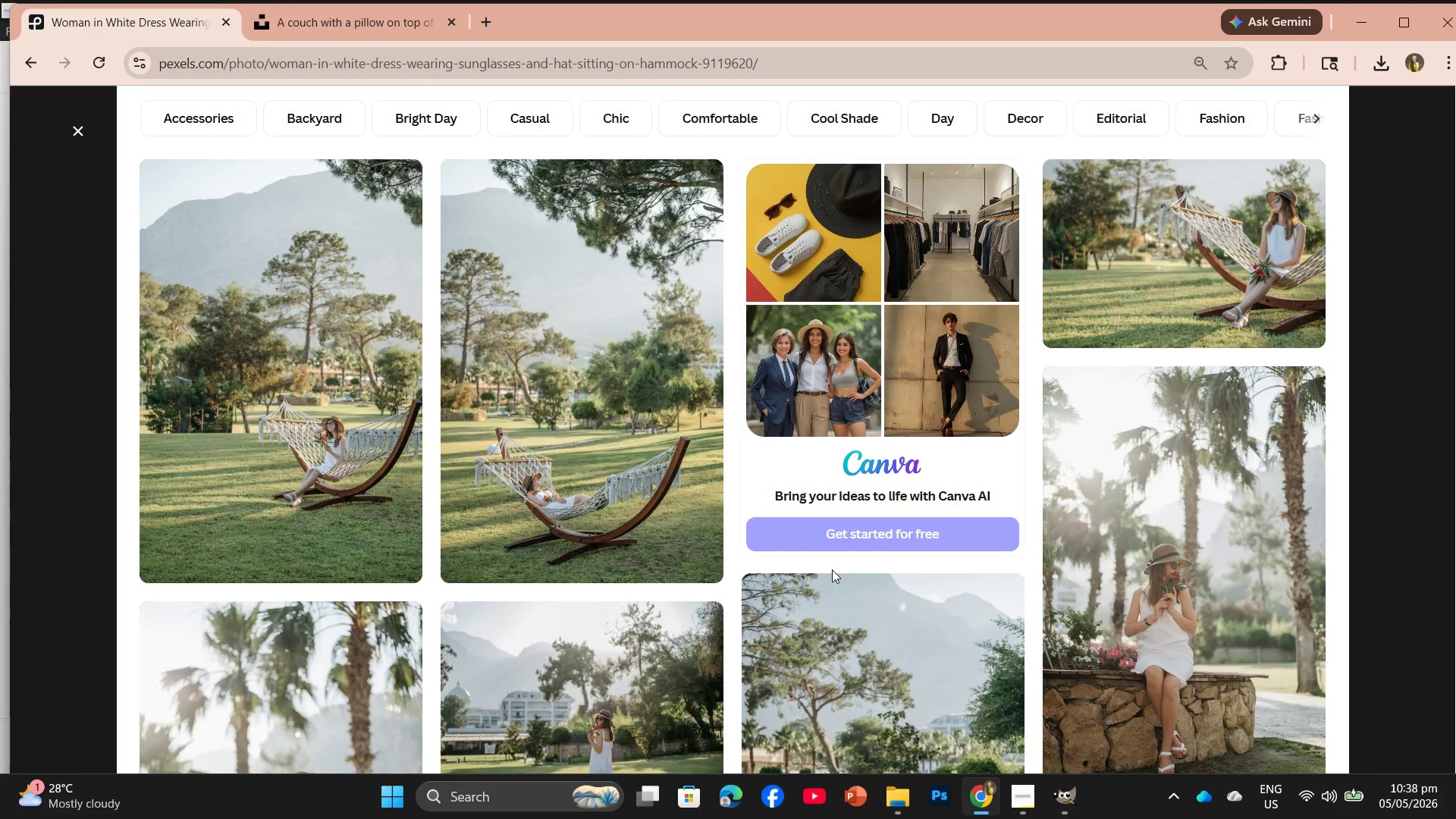 
wait(6.4)
 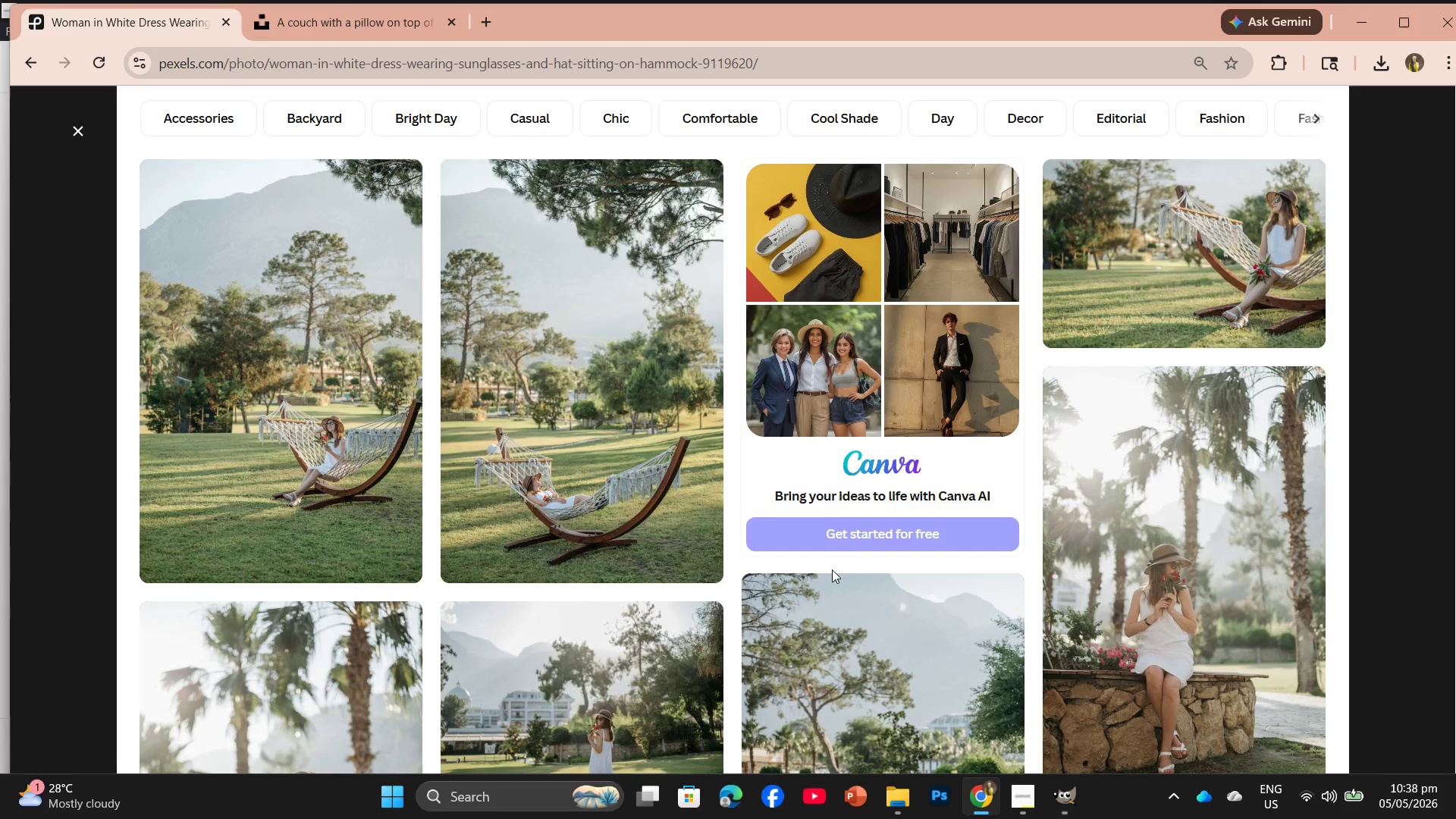 
scroll: coordinate [832, 570], scroll_direction: down, amount: 4.0
 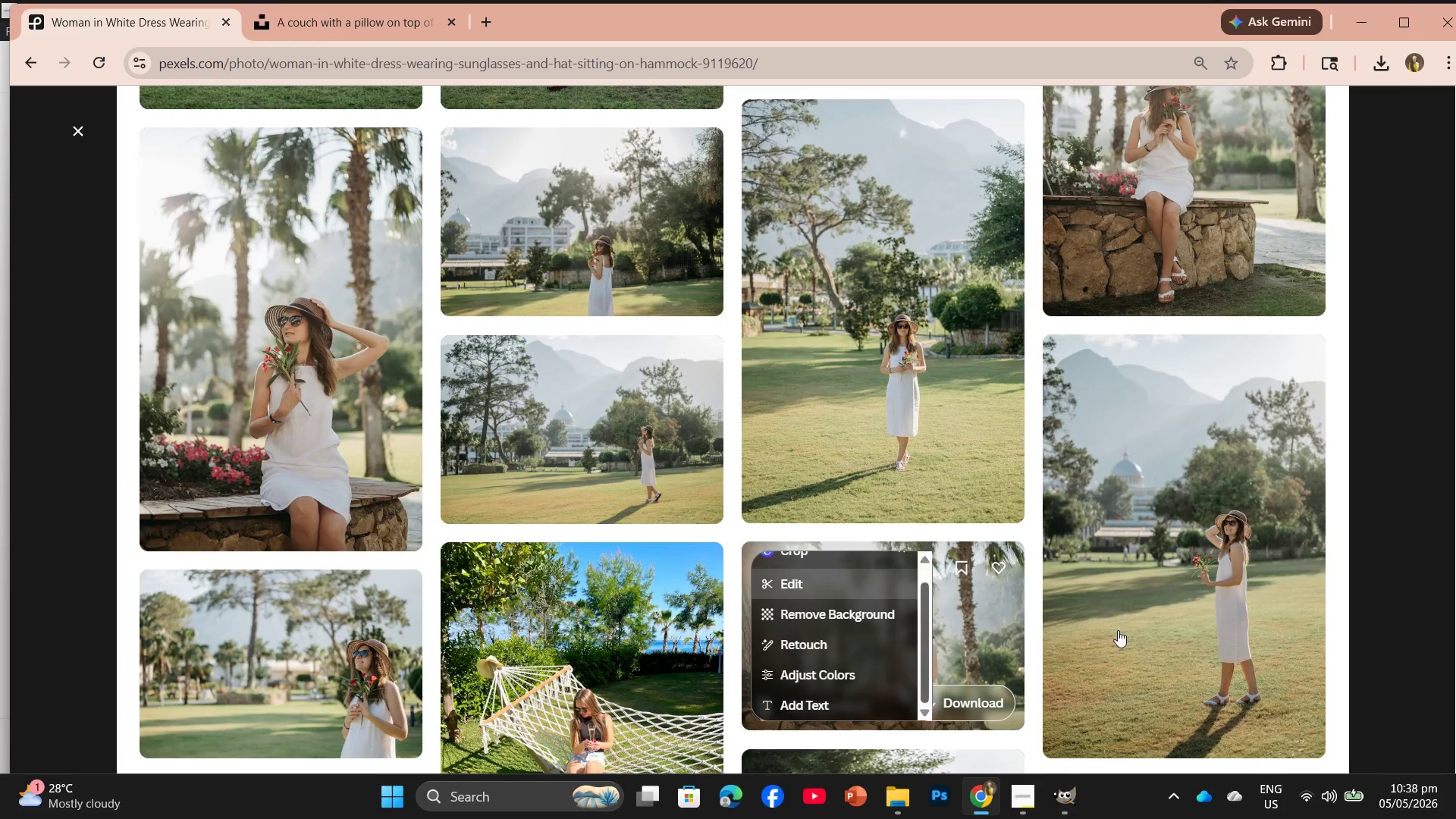 